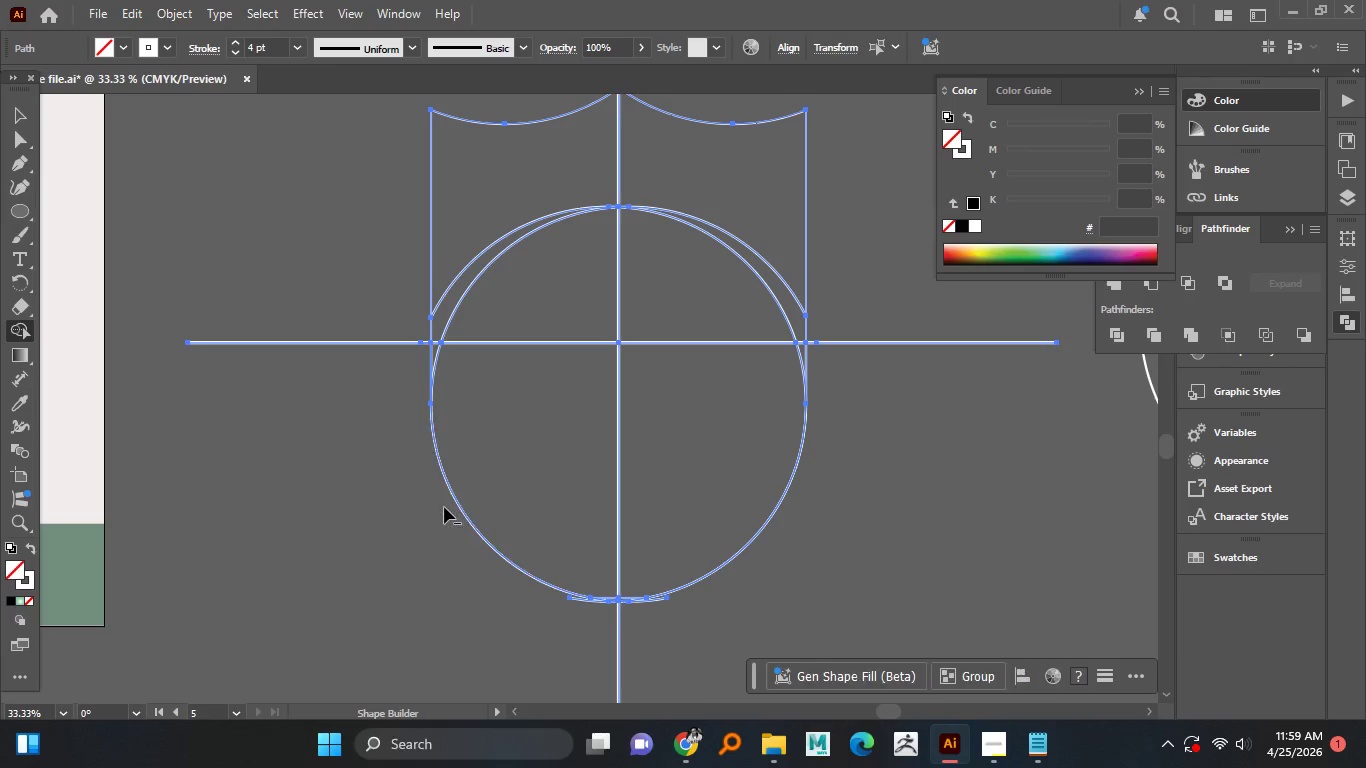 
hold_key(key=AltLeft, duration=1.14)
 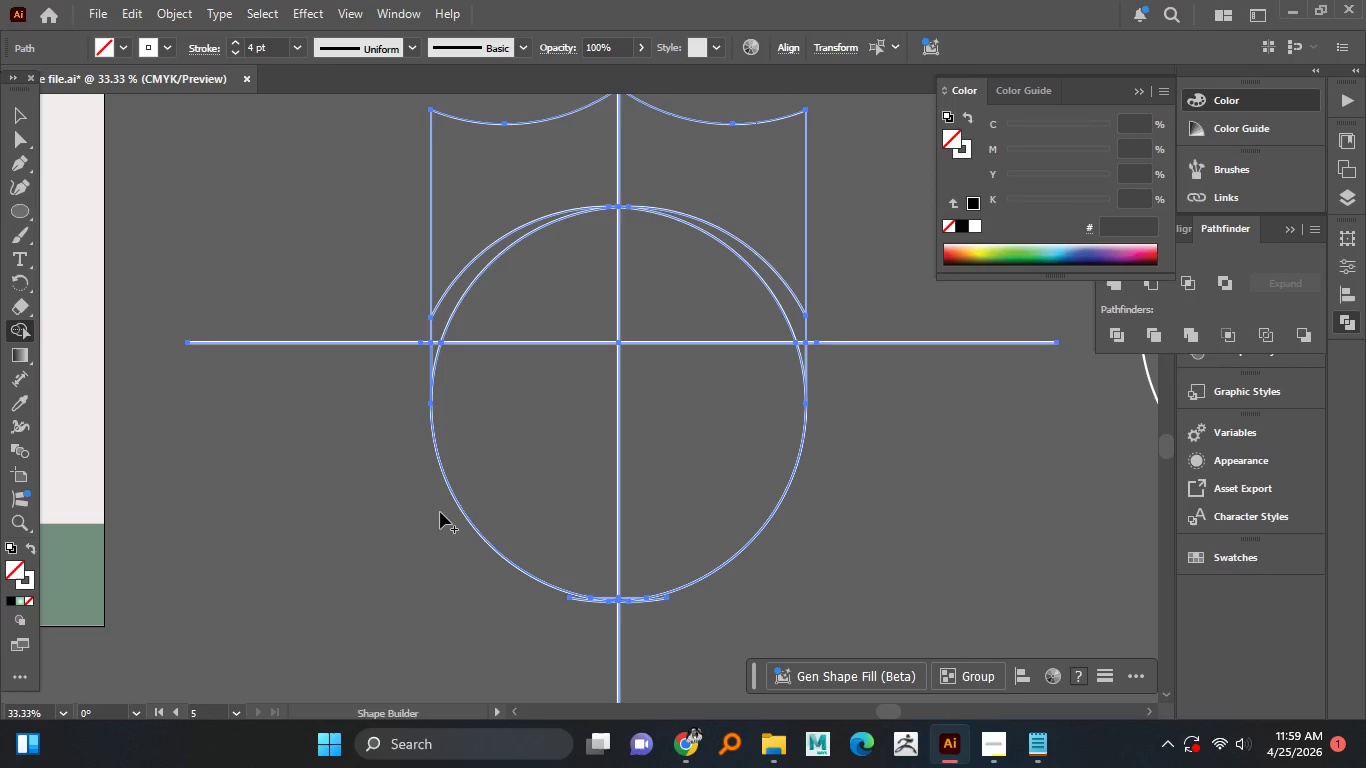 
key(Control+Z)
 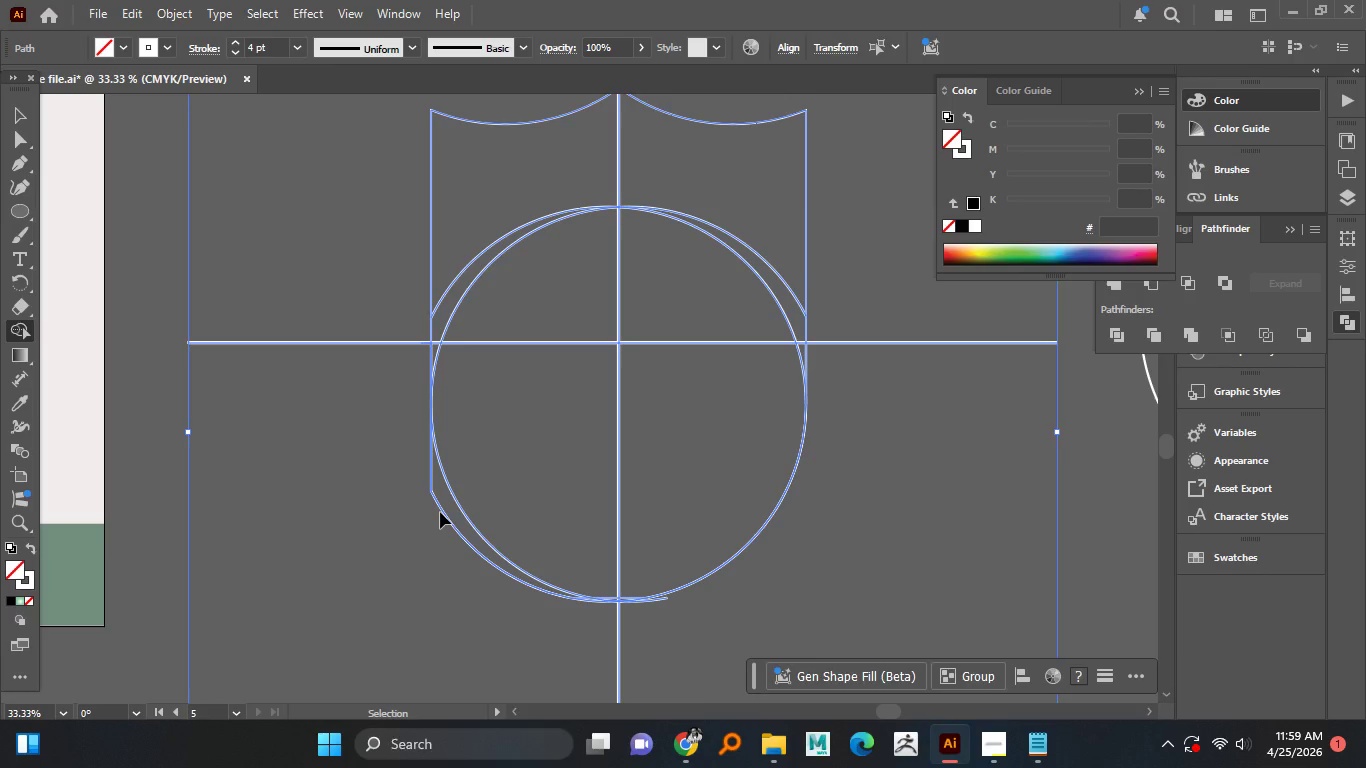 
key(Control+Z)
 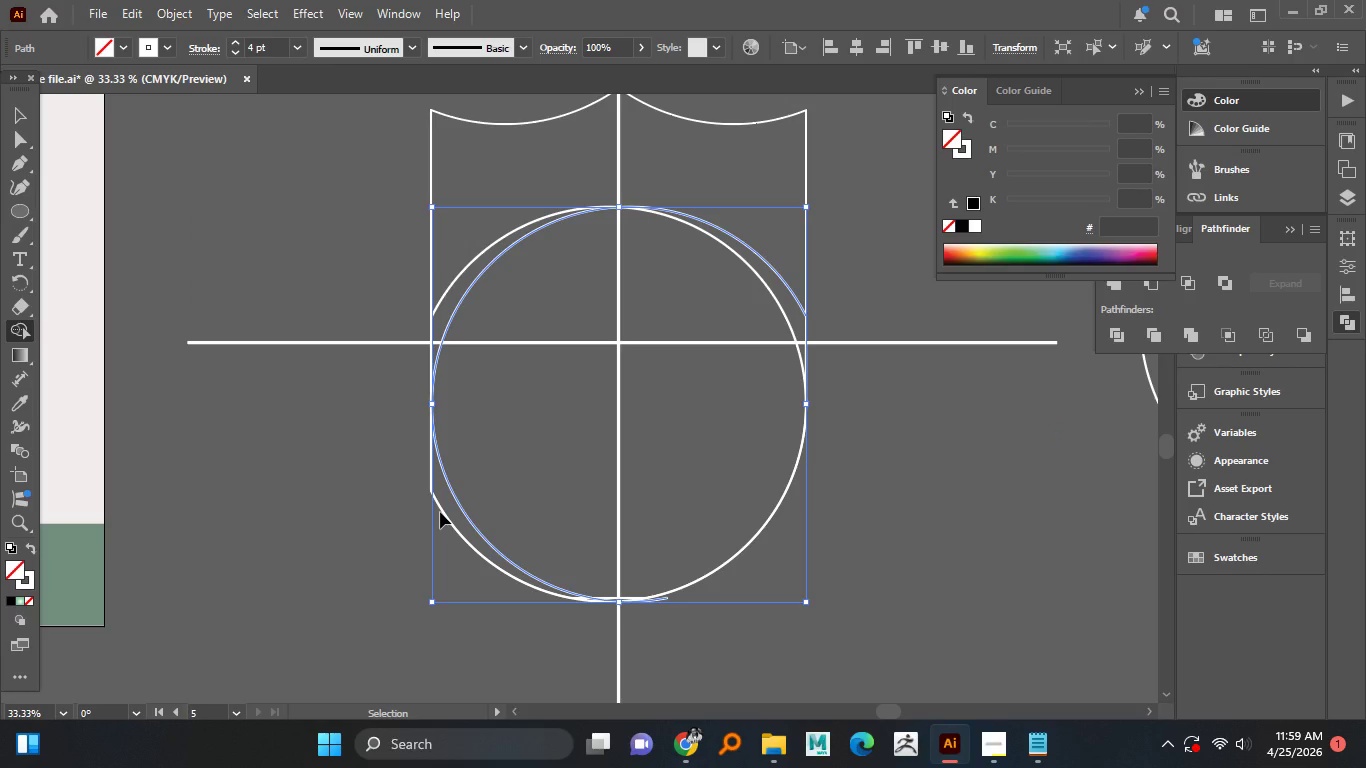 
key(Control+Z)
 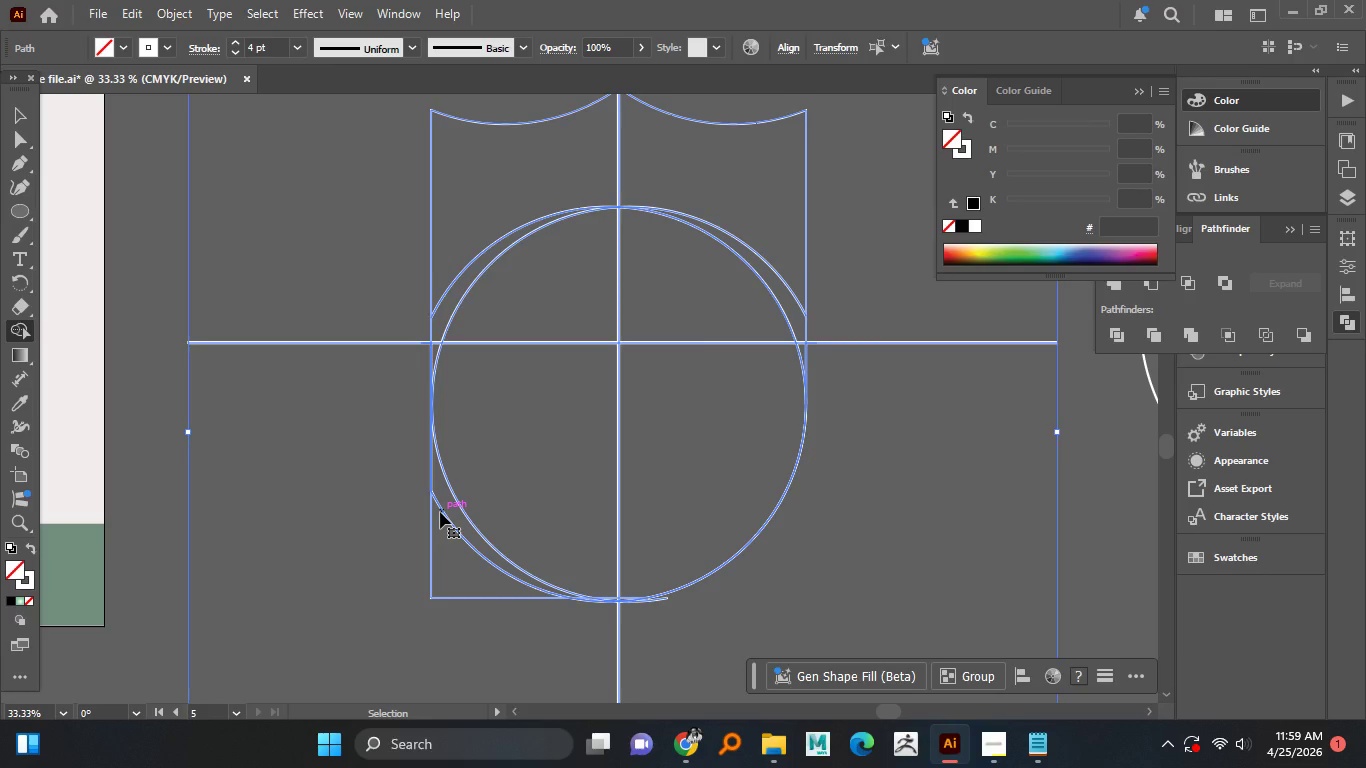 
key(Control+Z)
 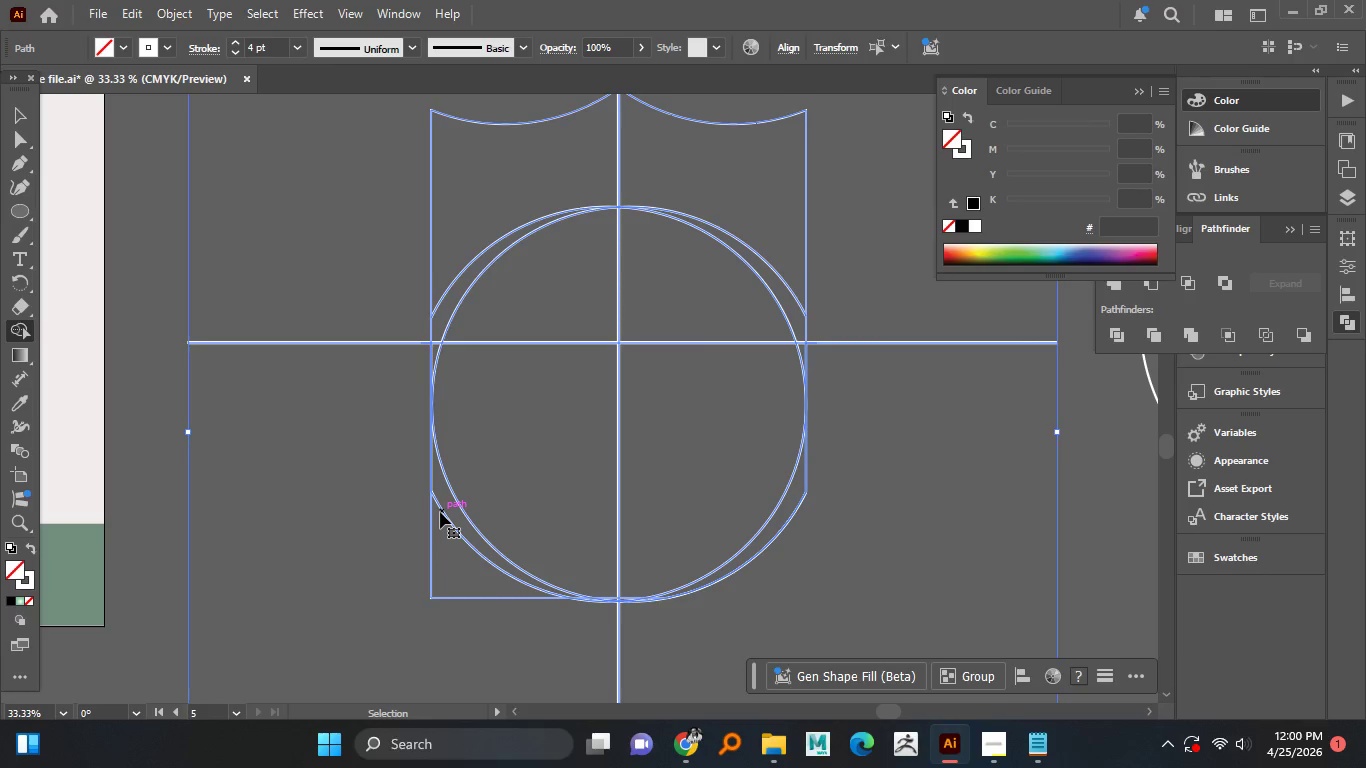 
key(Control+Z)
 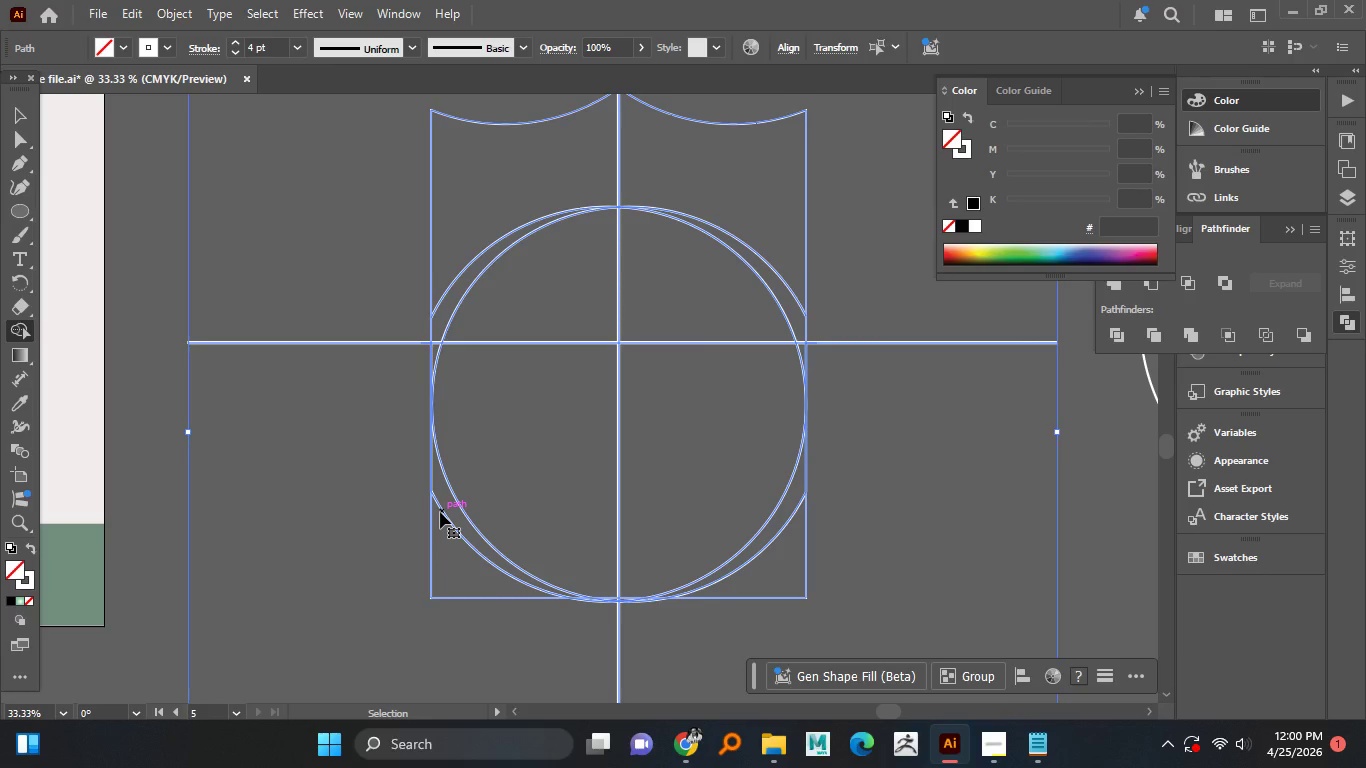 
key(Control+Z)
 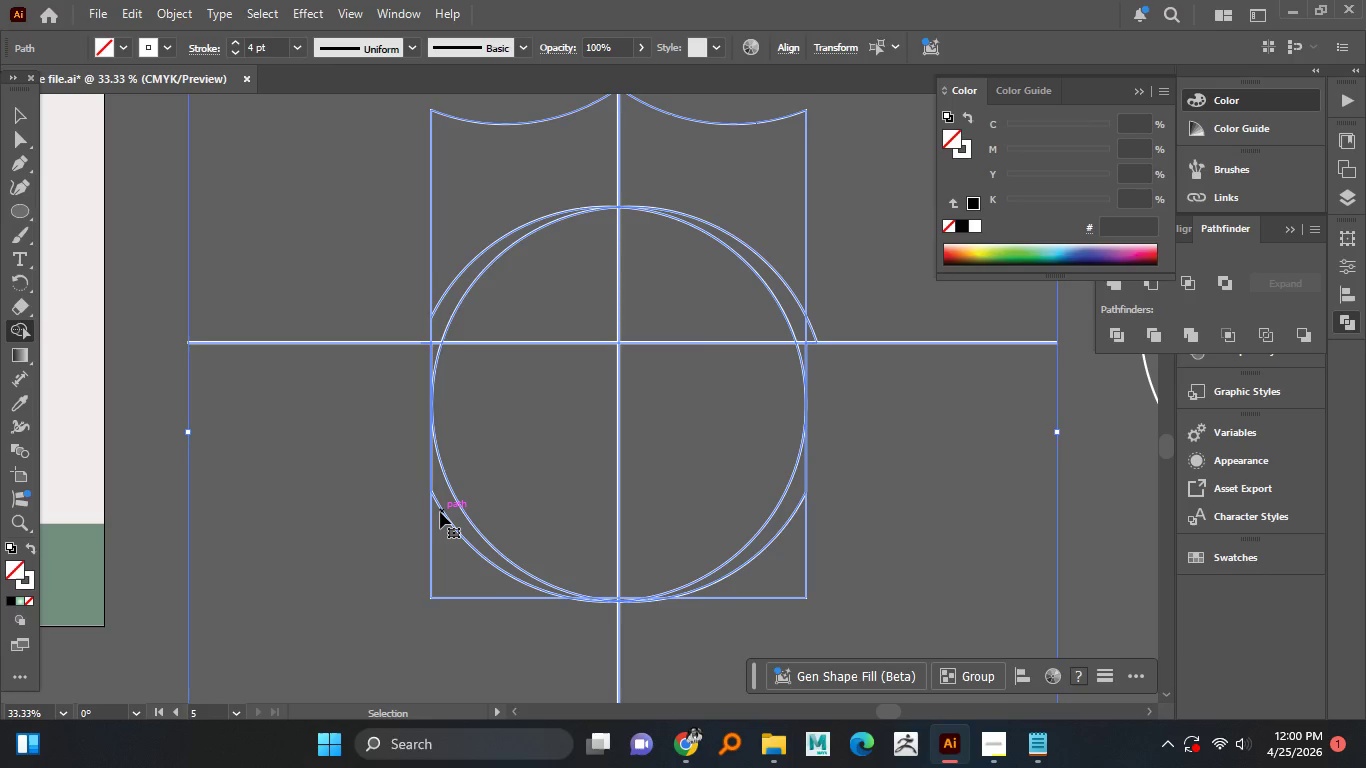 
key(Control+Z)
 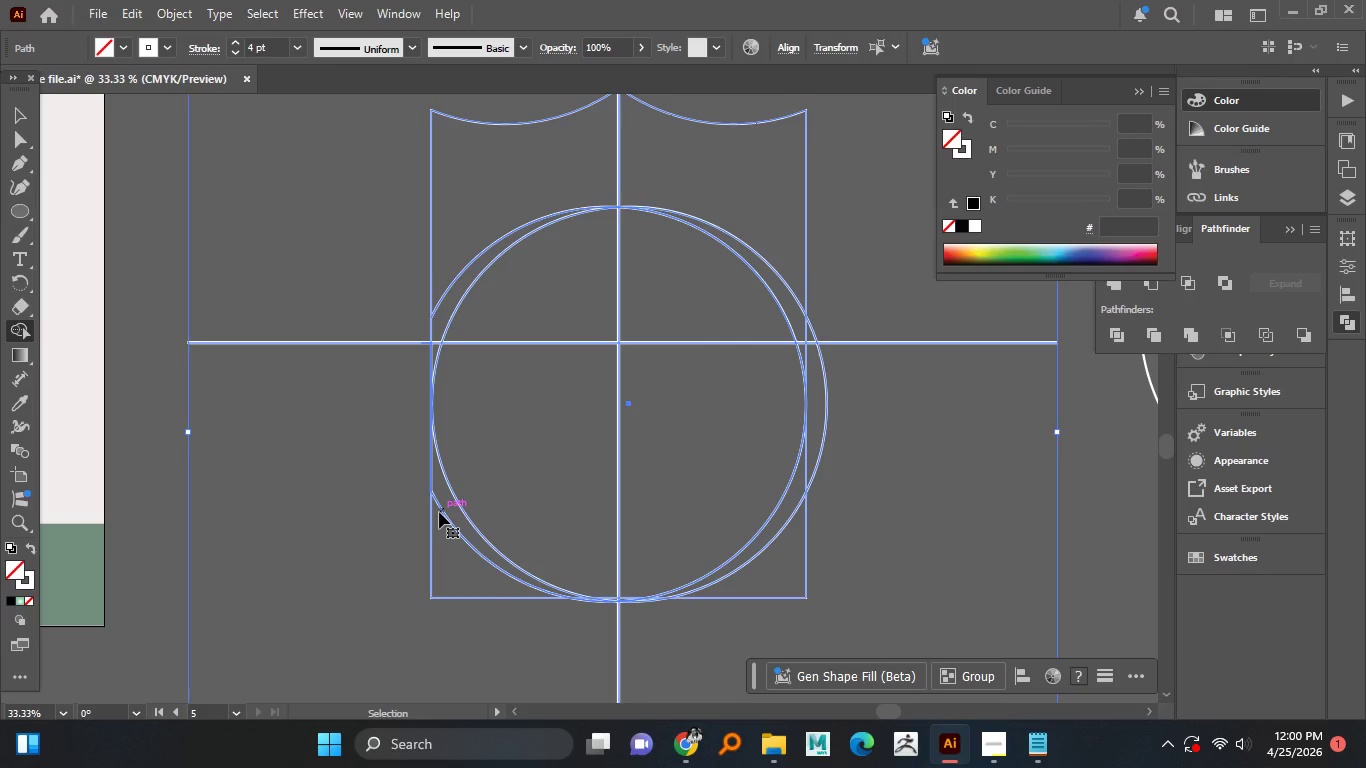 
key(Control+Shift+Z)
 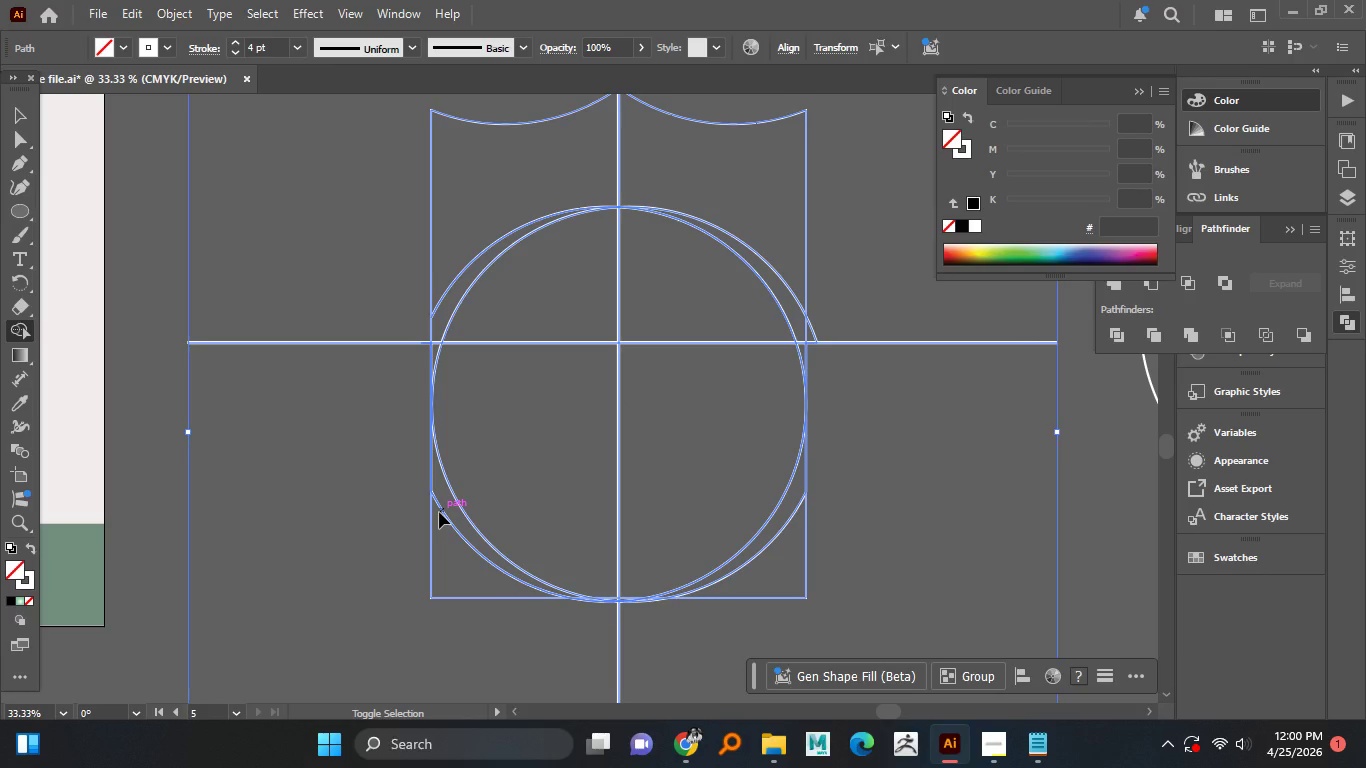 
key(Control+Shift+Z)
 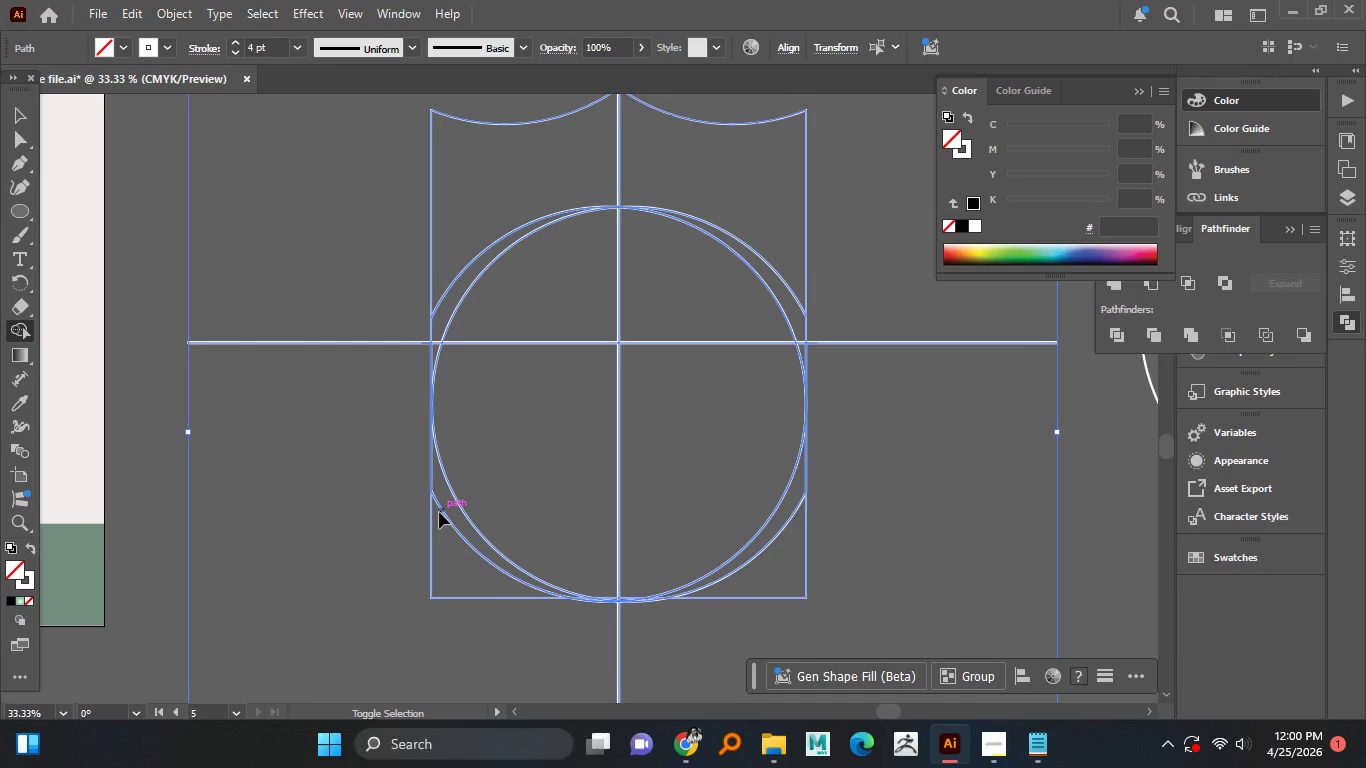 
key(Control+Shift+Z)
 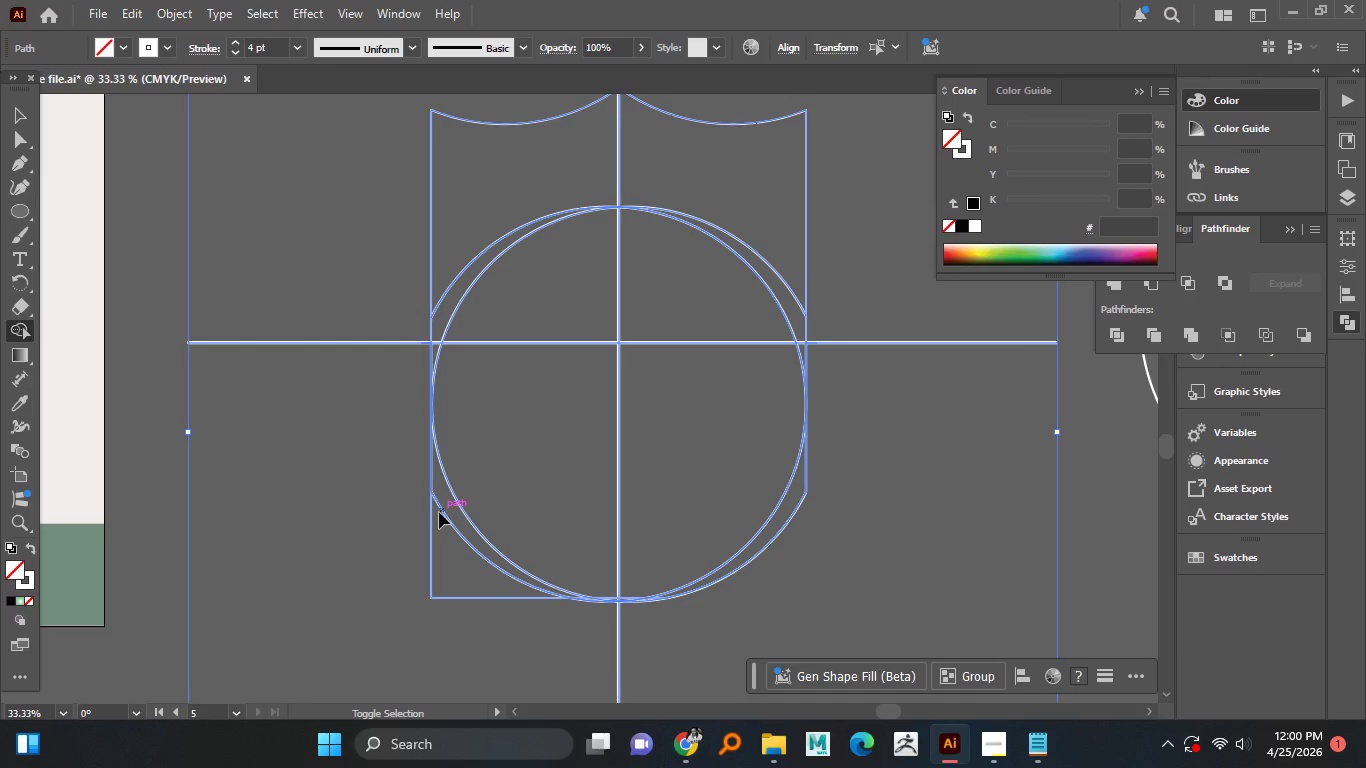 
key(Control+Shift+Z)
 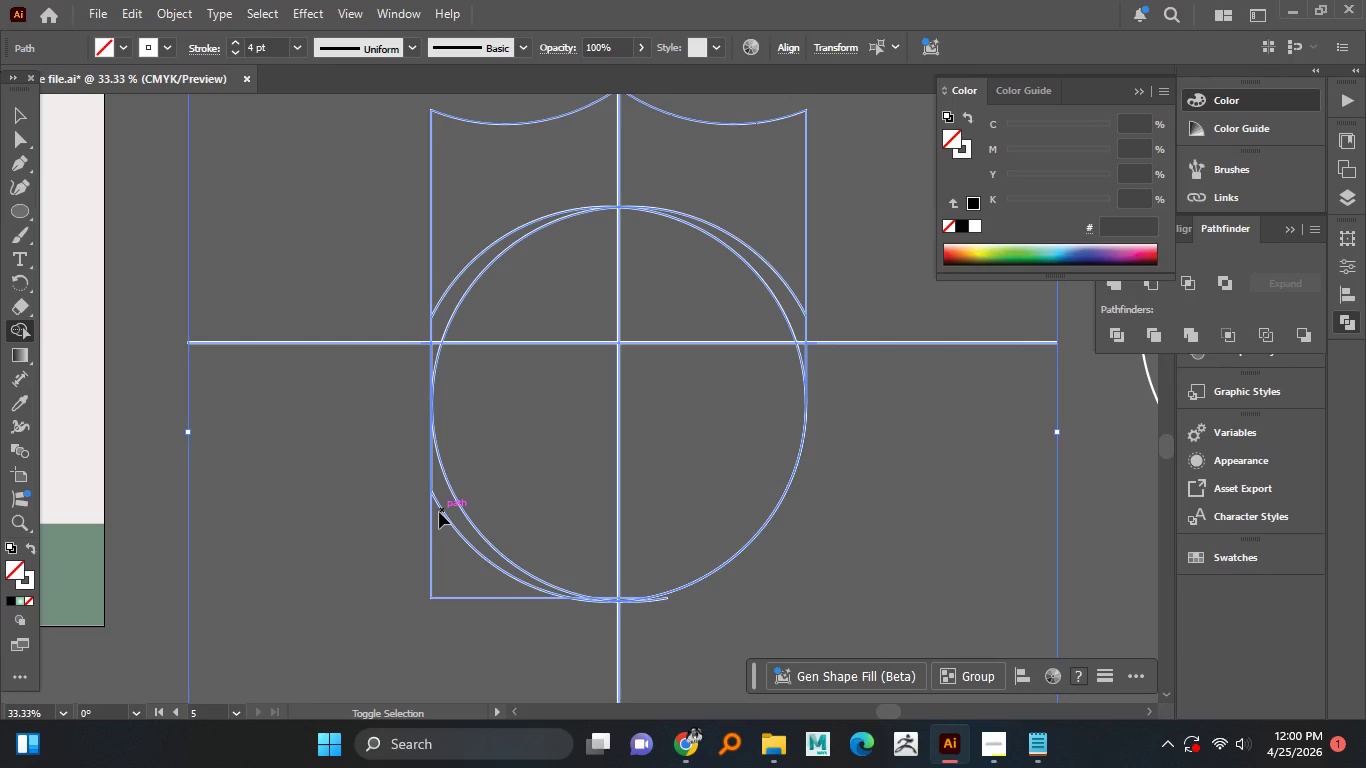 
key(Control+Shift+Z)
 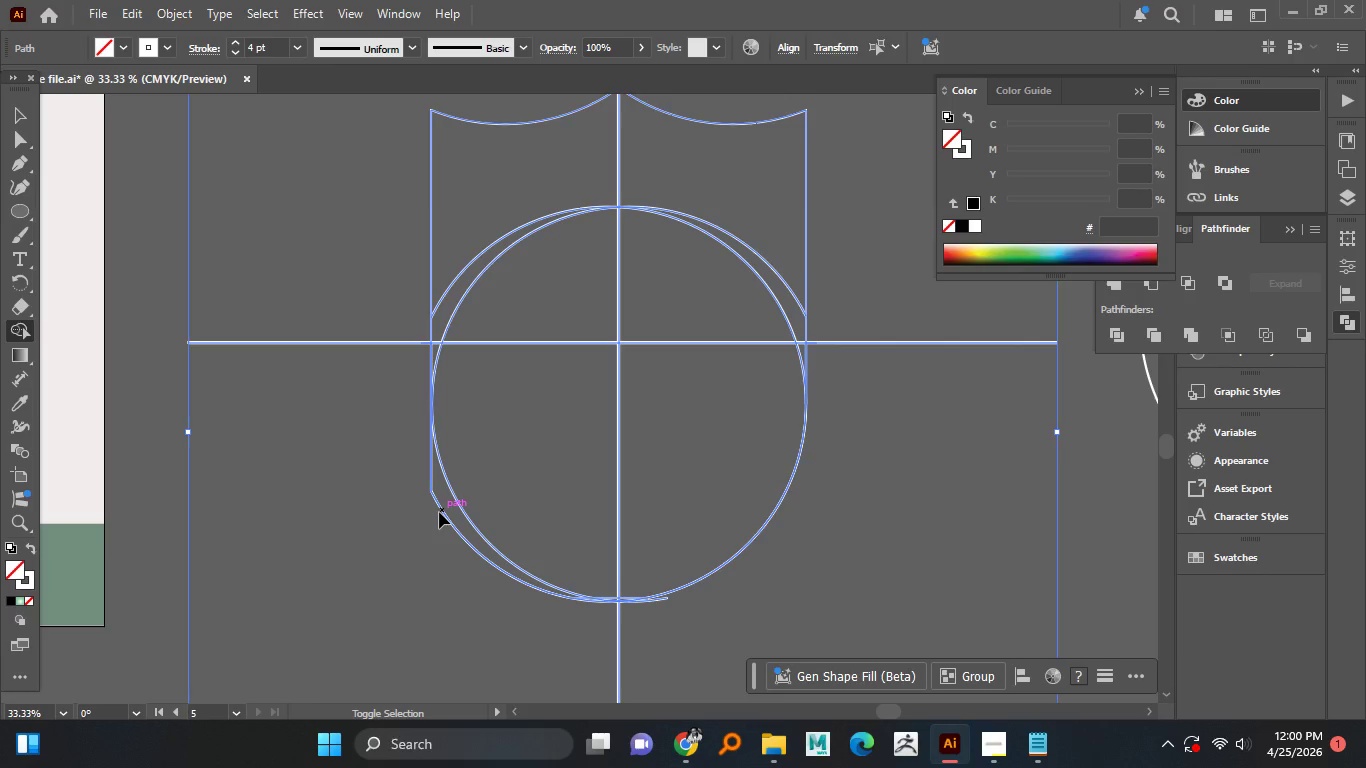 
key(Control+Shift+Z)
 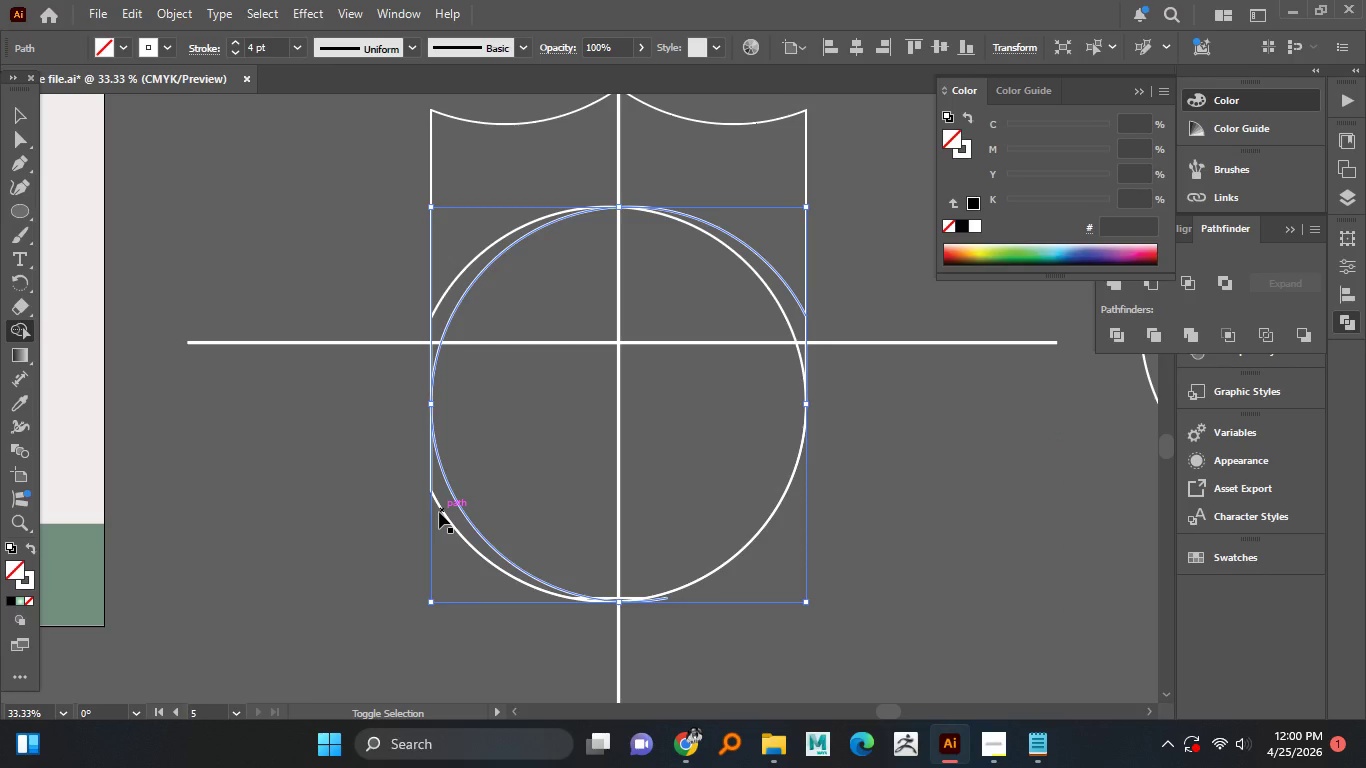 
key(Control+Shift+Z)
 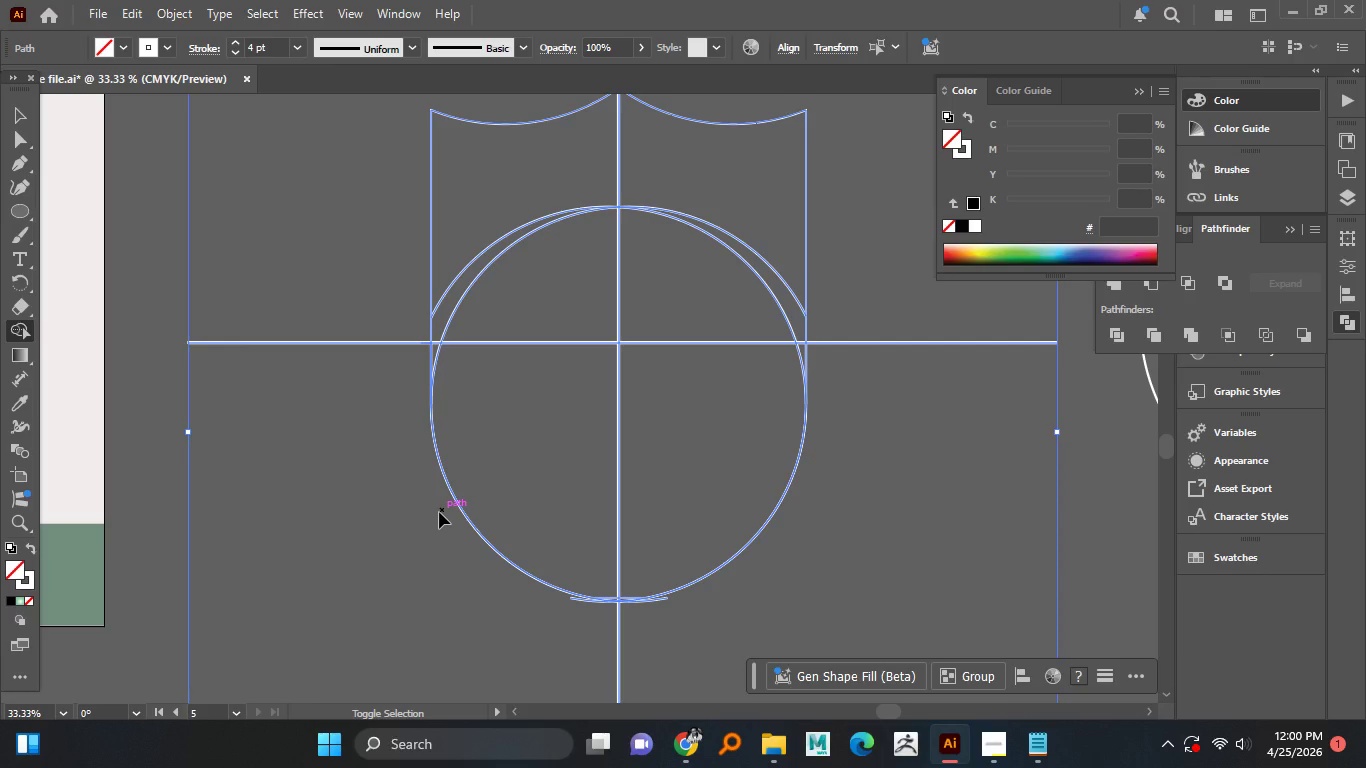 
key(Control+Shift+Z)
 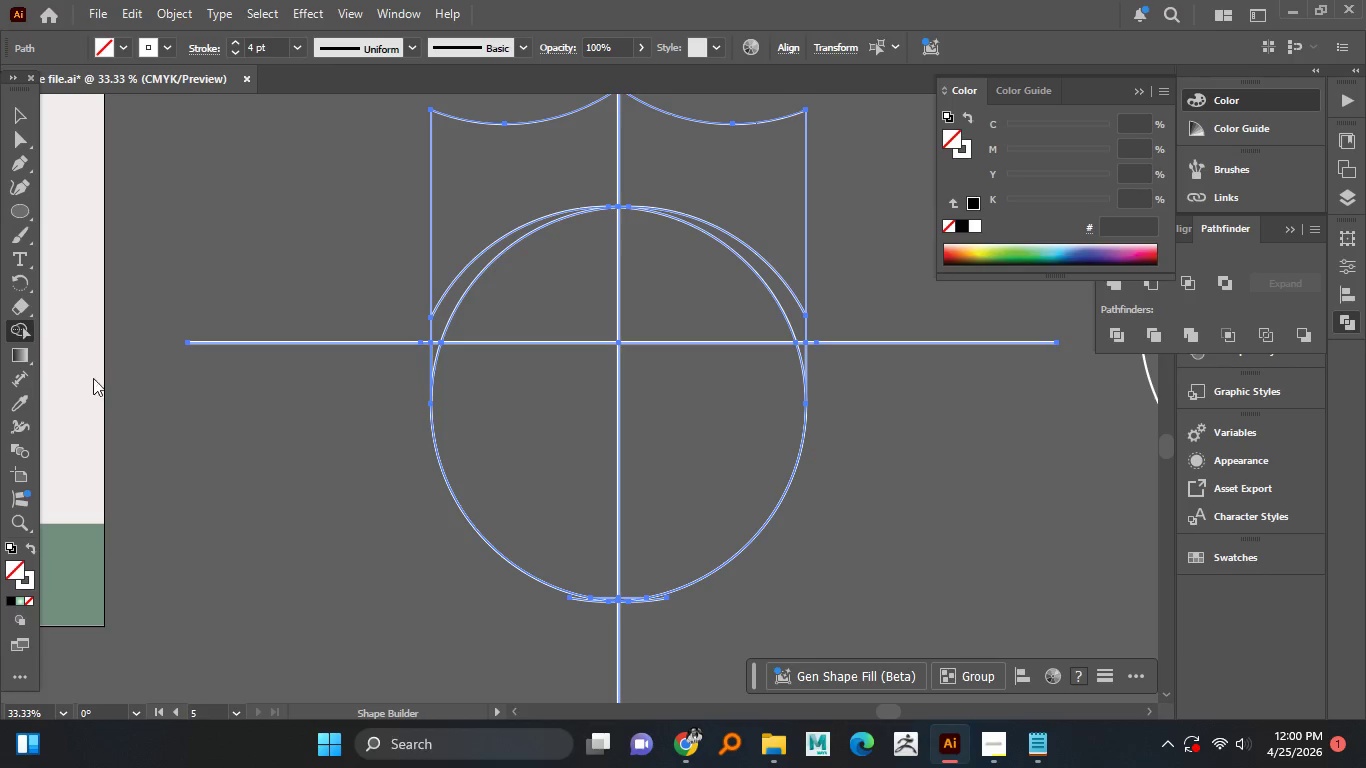 
hold_key(key=AltLeft, duration=1.53)
scroll: coordinate [601, 622], scroll_direction: up, amount: 3.0
 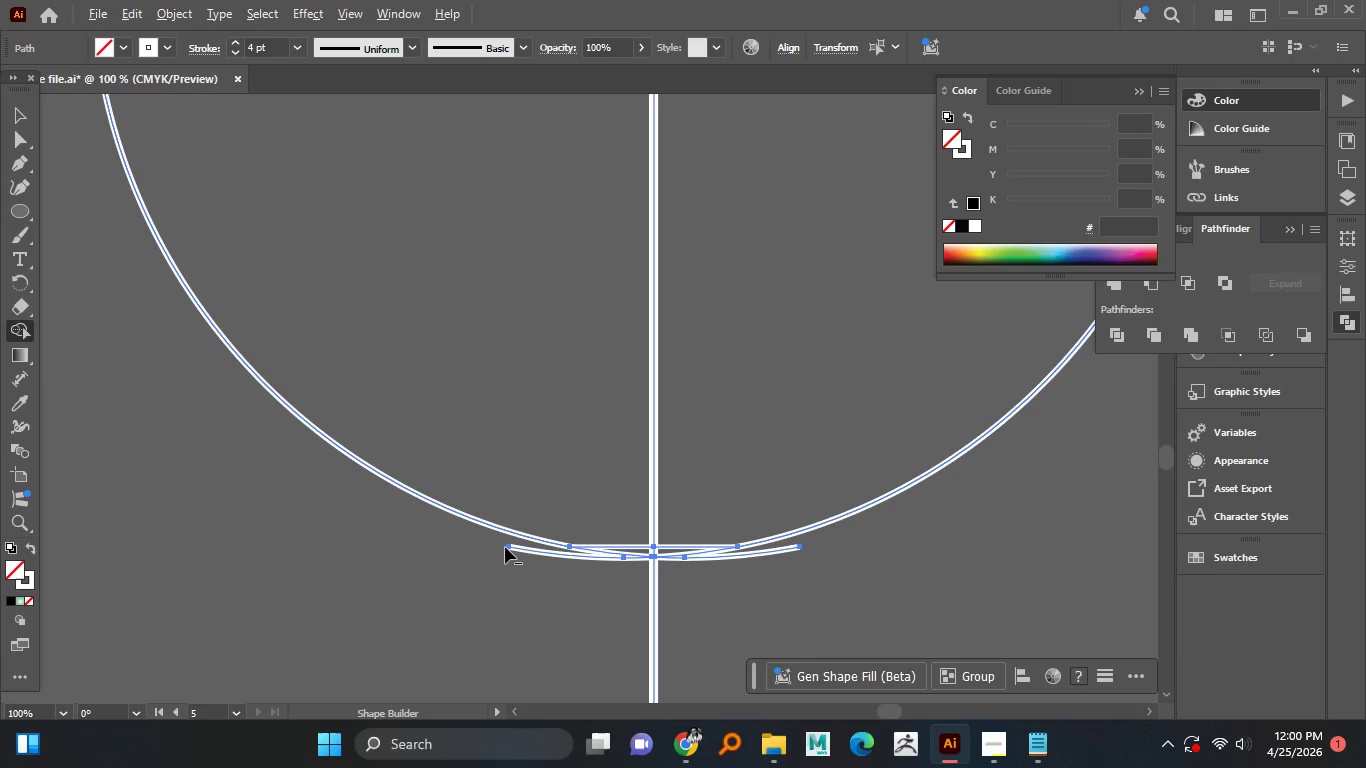 
hold_key(key=AltLeft, duration=1.5)
left_click([509, 547])
 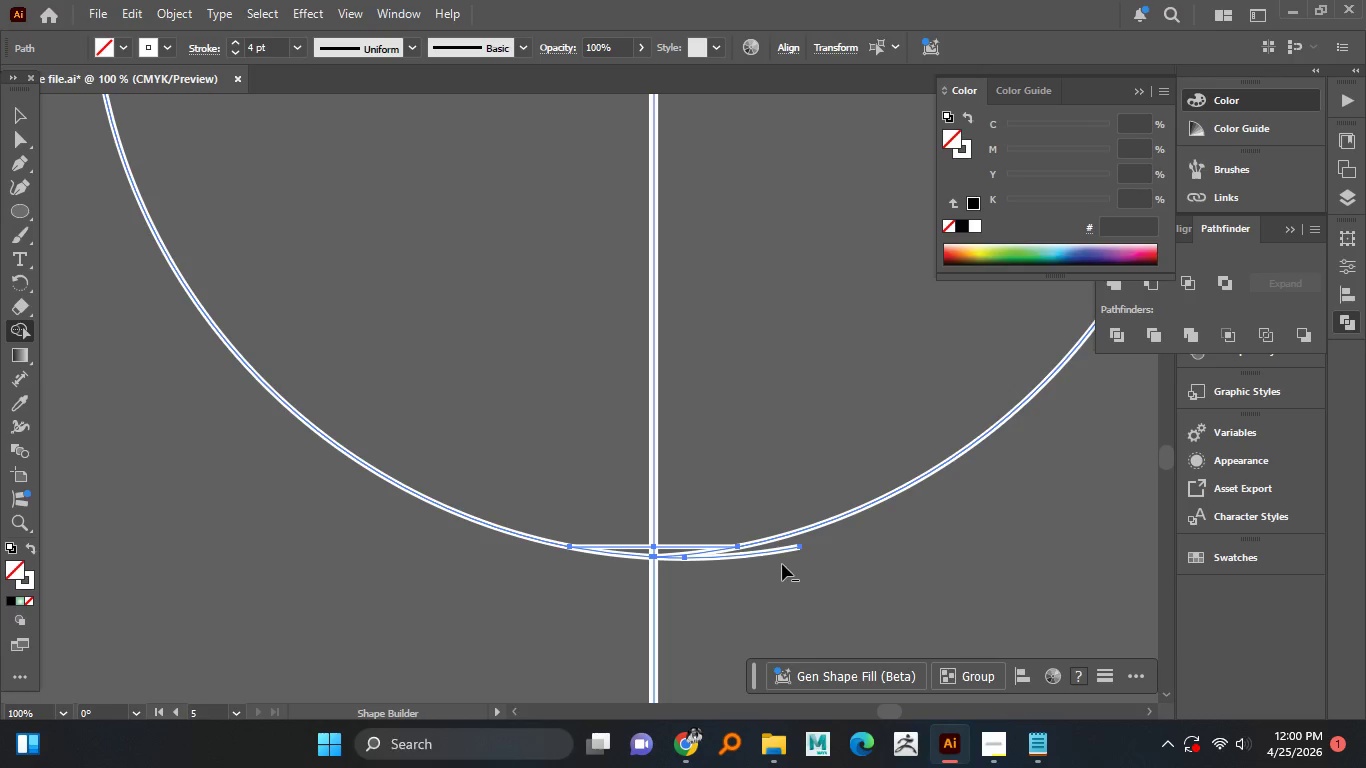 
hold_key(key=AltLeft, duration=1.53)
 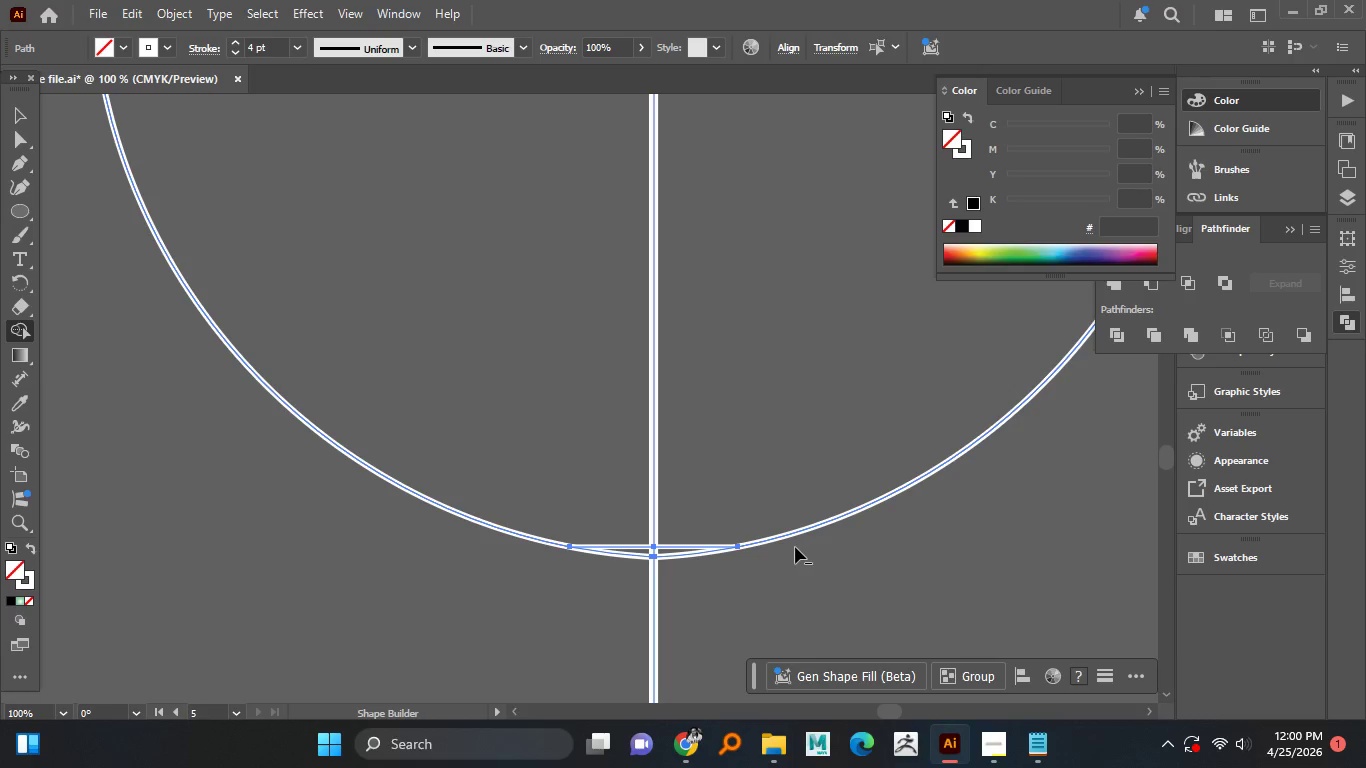 
hold_key(key=AltLeft, duration=1.52)
left_click([801, 547])
 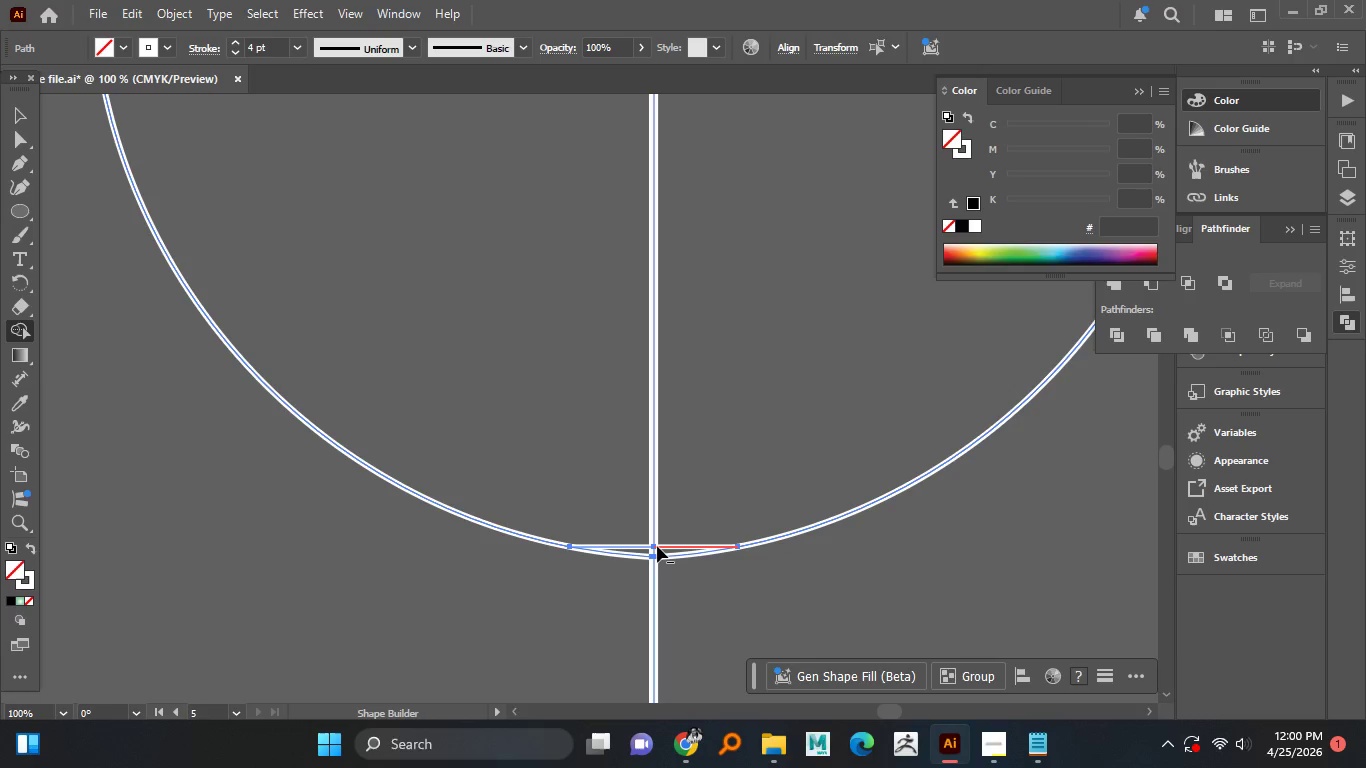 
hold_key(key=AltLeft, duration=1.51)
left_click([656, 546])
 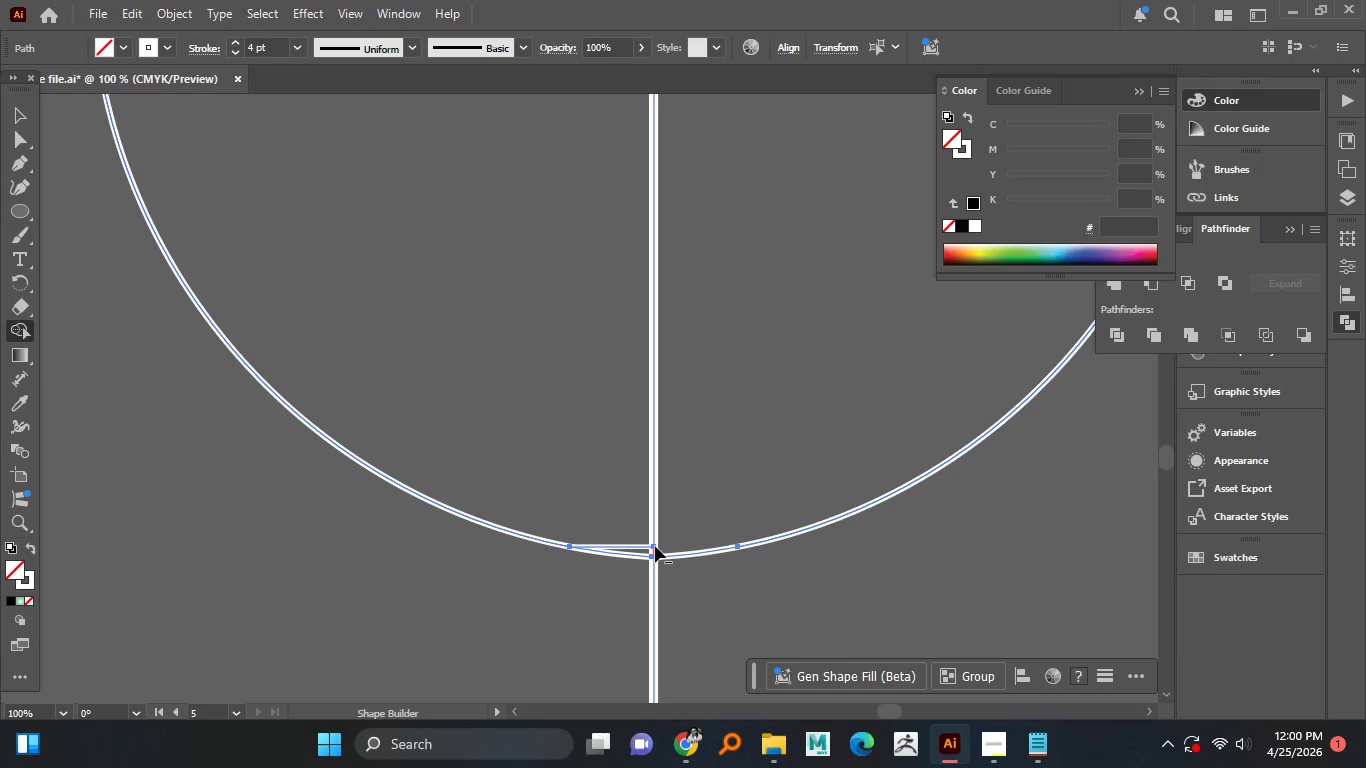 
hold_key(key=AltLeft, duration=1.5)
left_click([653, 546])
 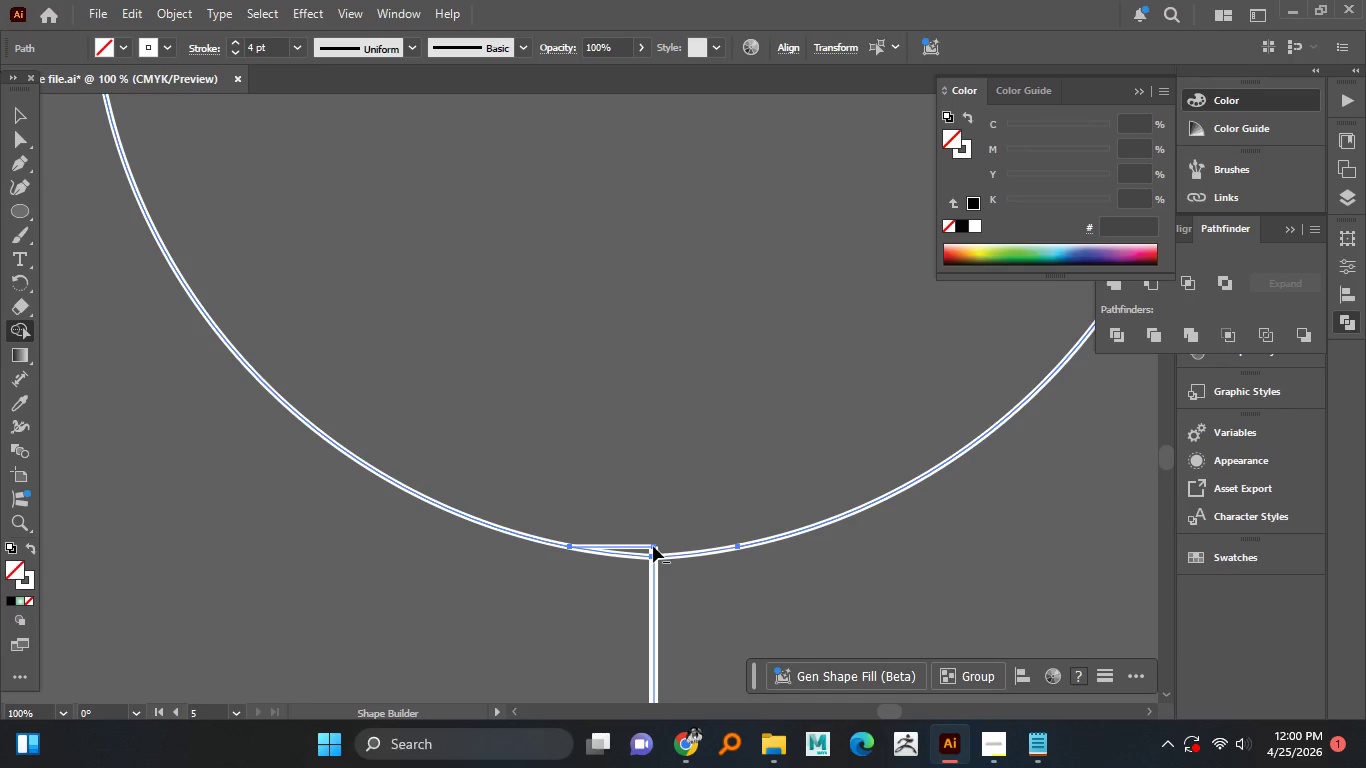 
left_click([653, 546])
 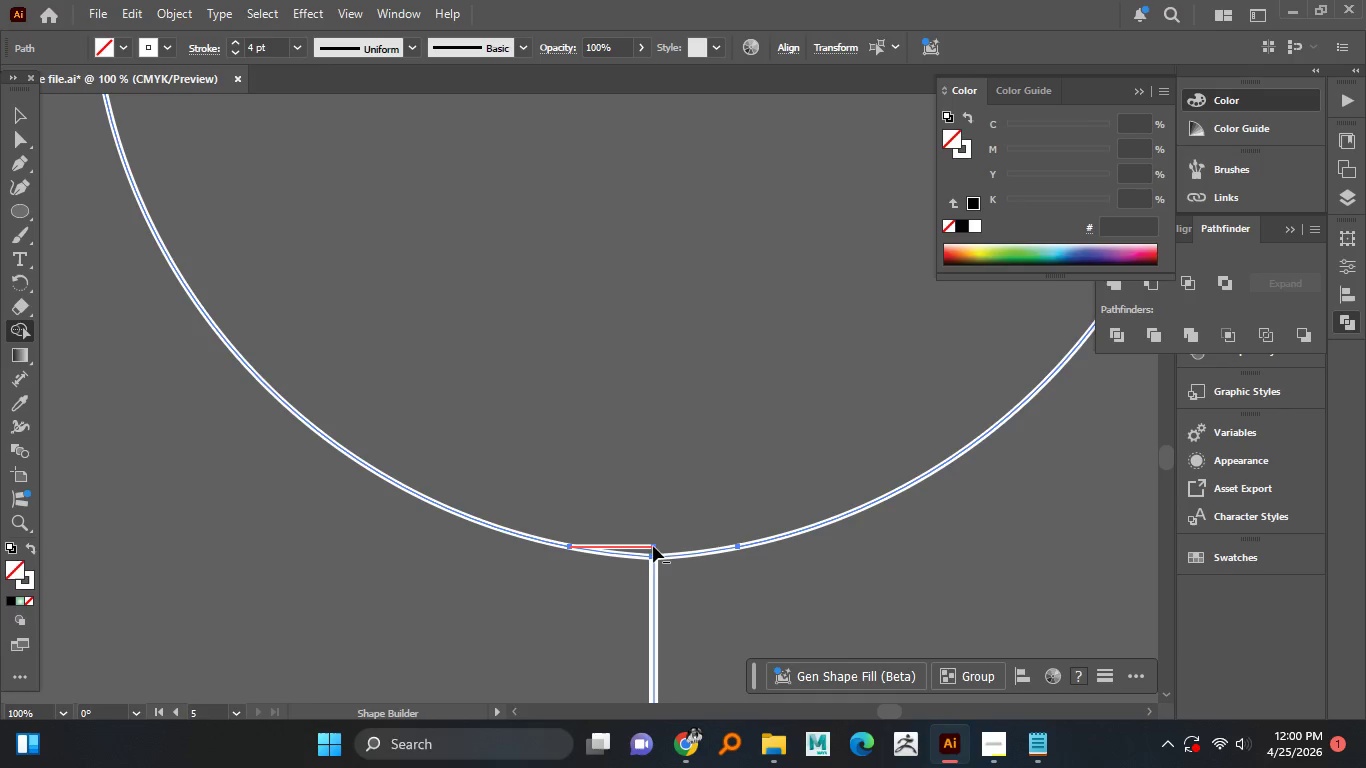 
hold_key(key=AltLeft, duration=1.5)
left_click([649, 546])
 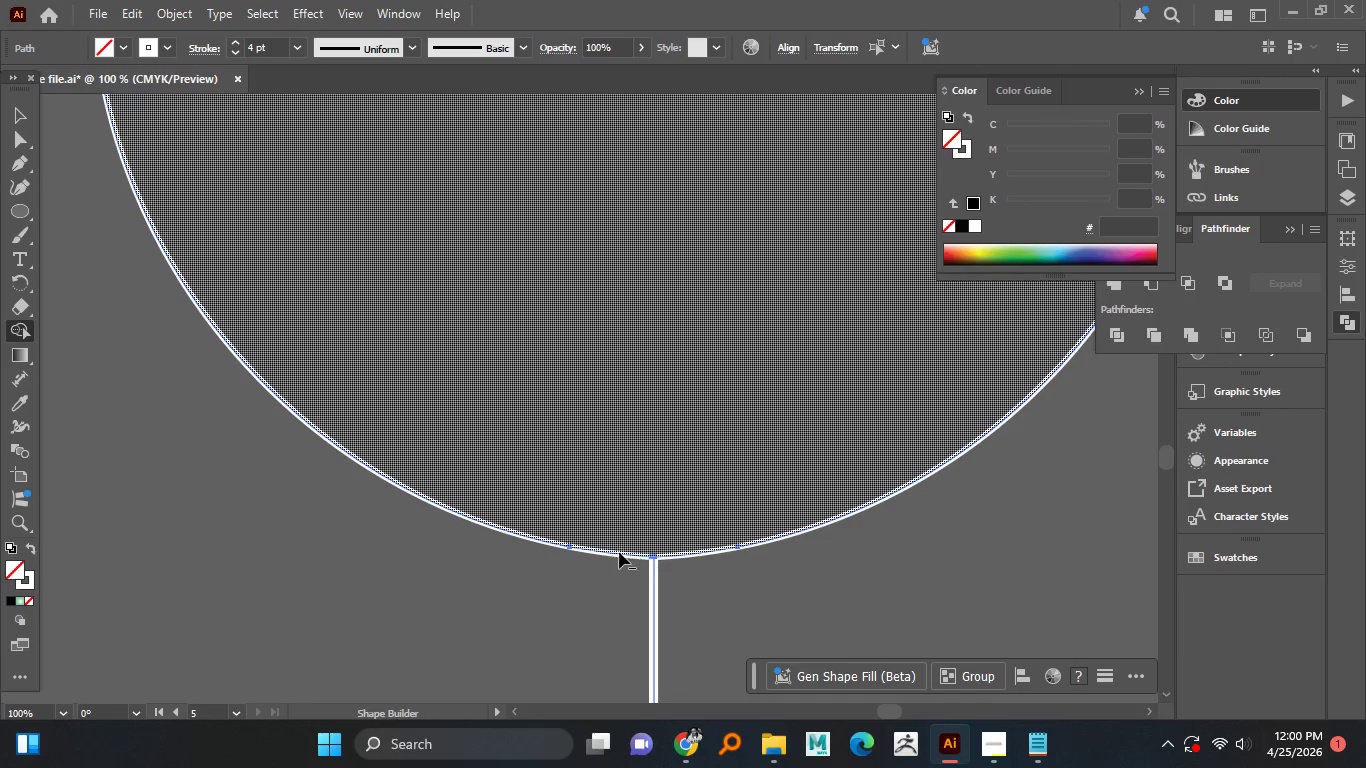 
hold_key(key=AltLeft, duration=1.52)
 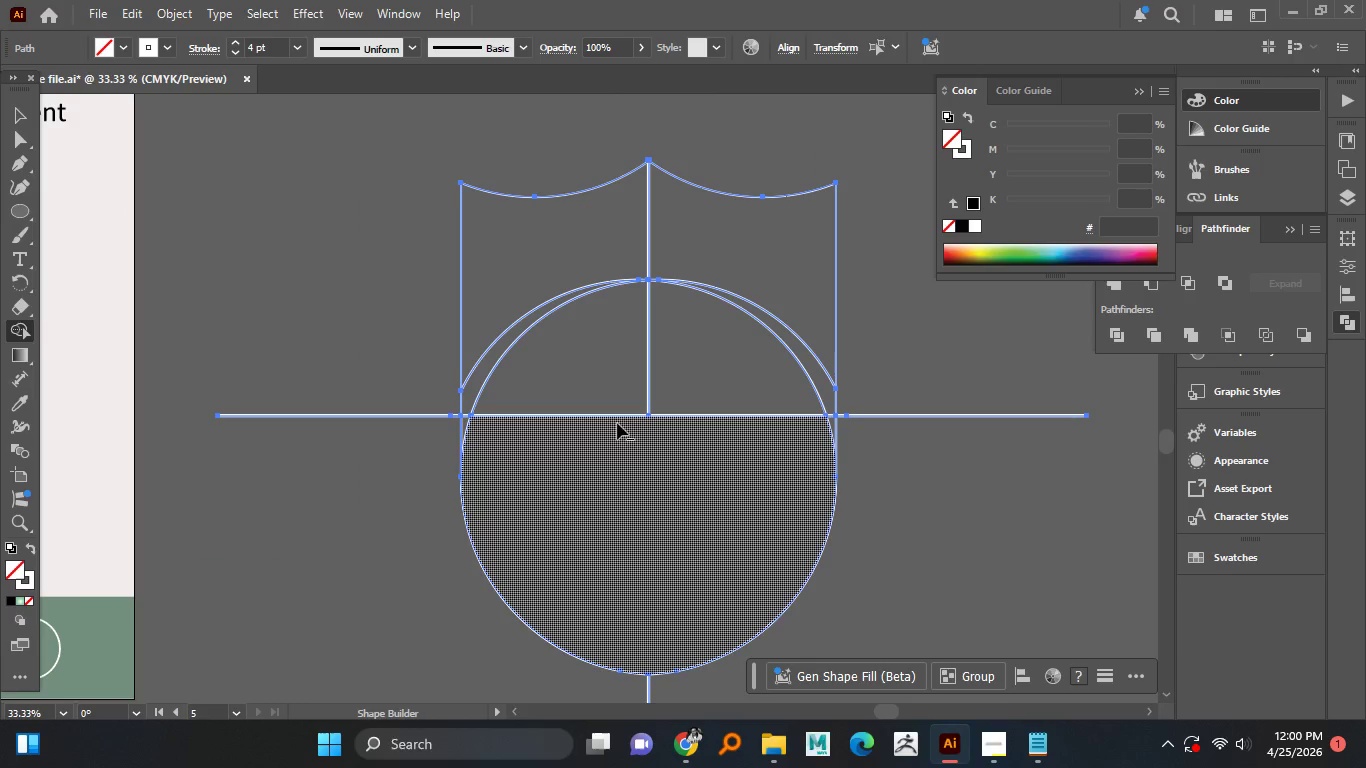 
scroll: coordinate [611, 550], scroll_direction: down, amount: 4.0